 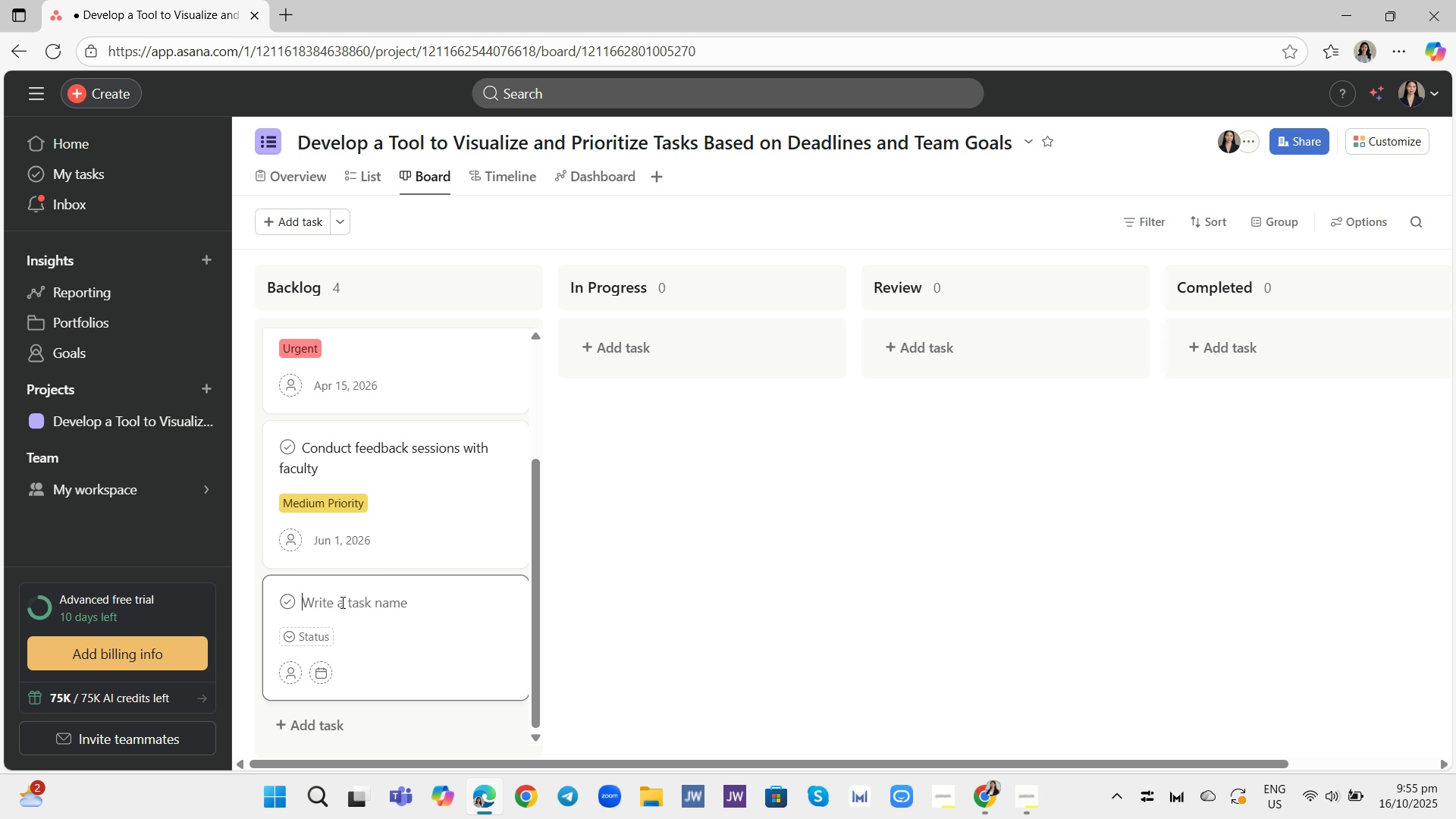 
key(Control+V)
 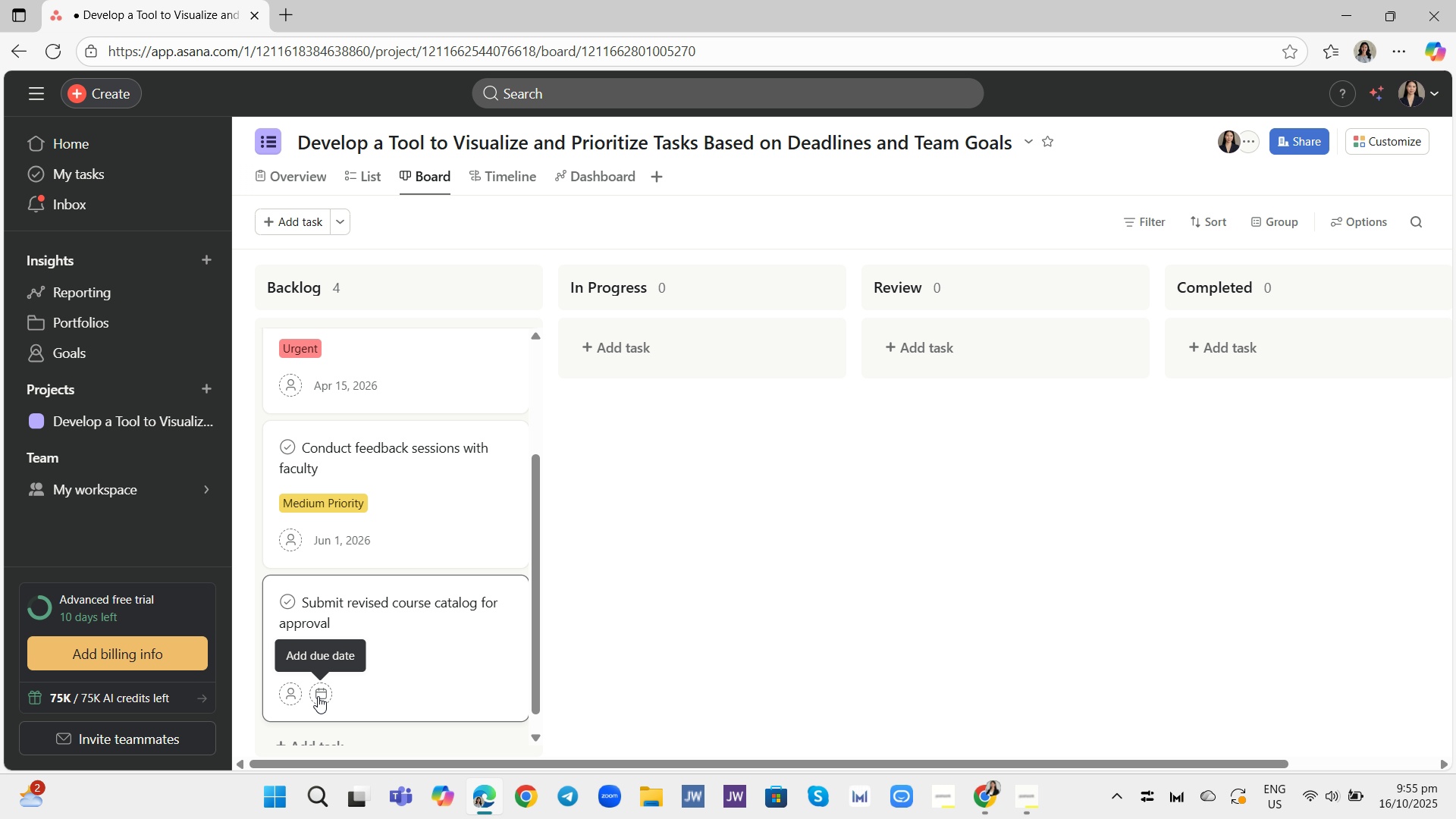 
left_click([318, 696])
 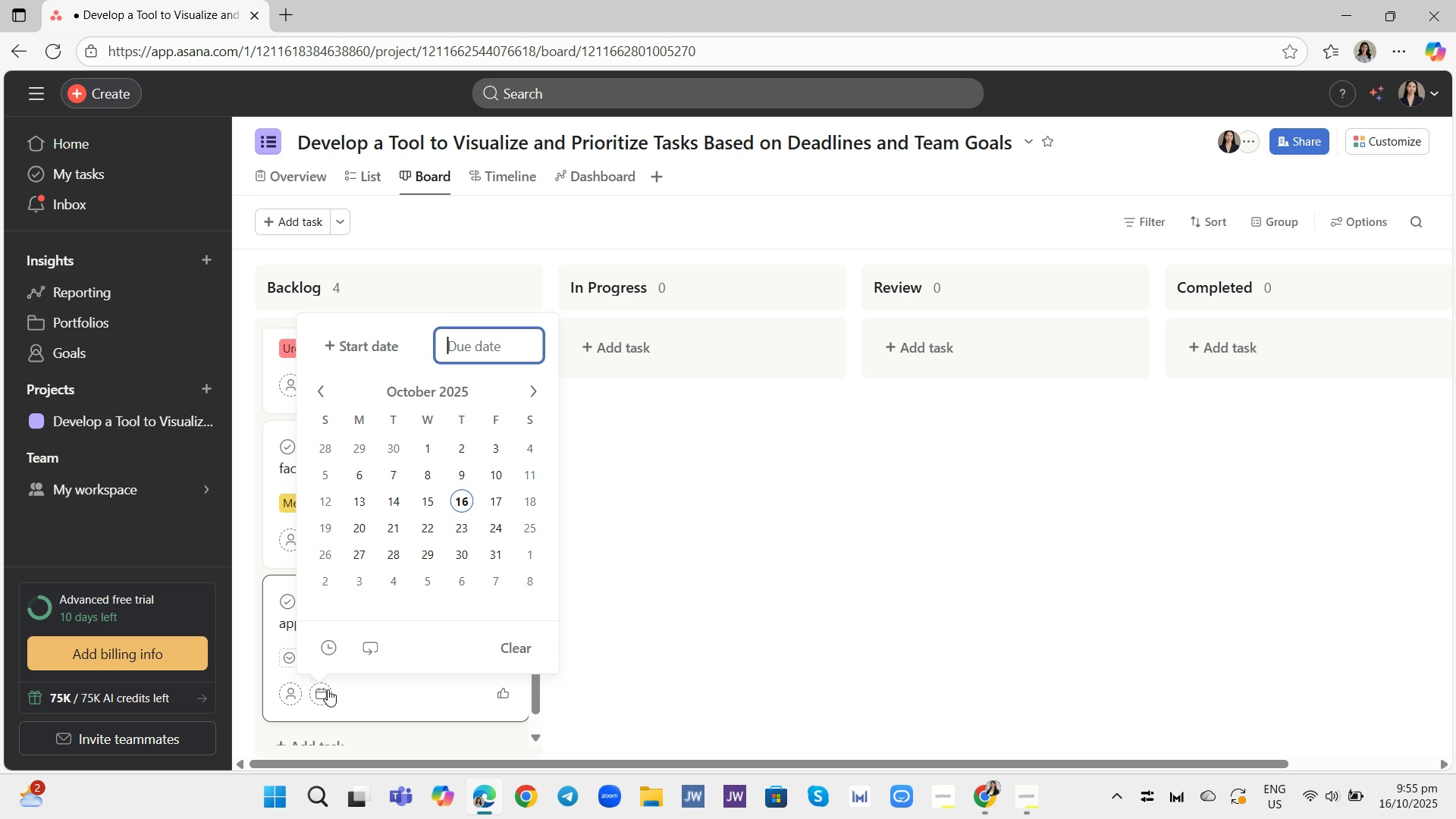 
wait(9.11)
 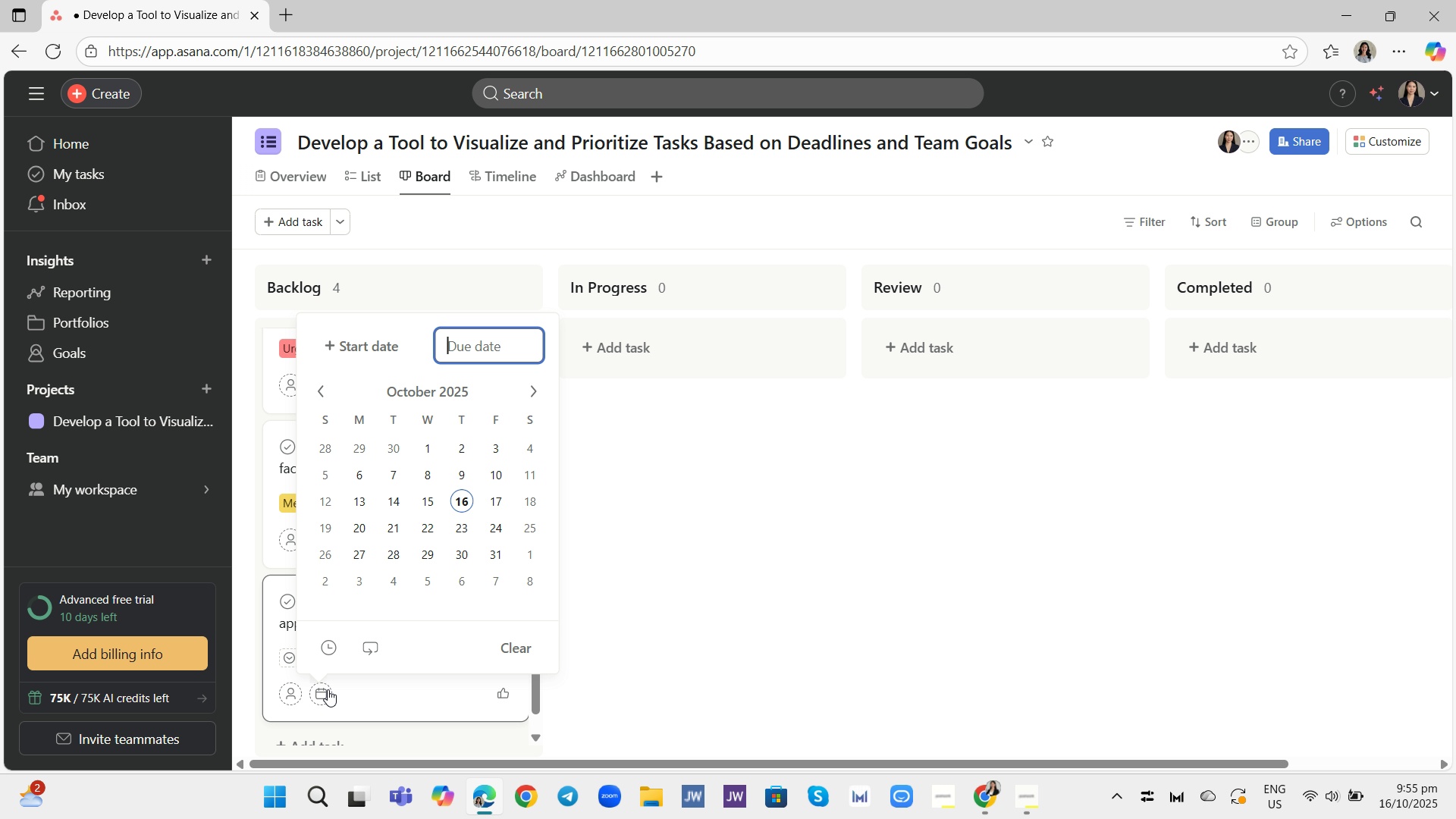 
left_click([428, 394])
 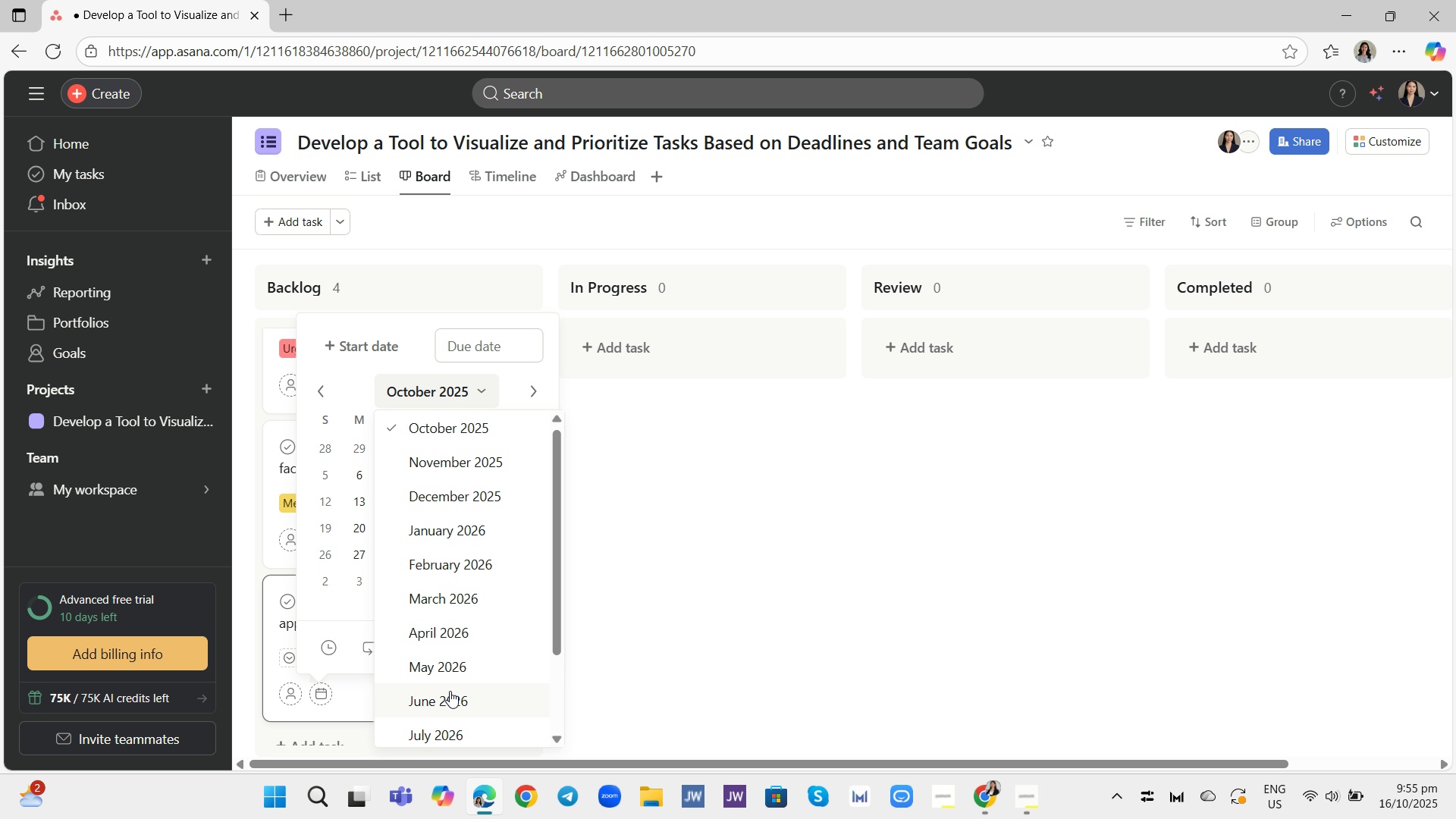 
left_click([450, 697])
 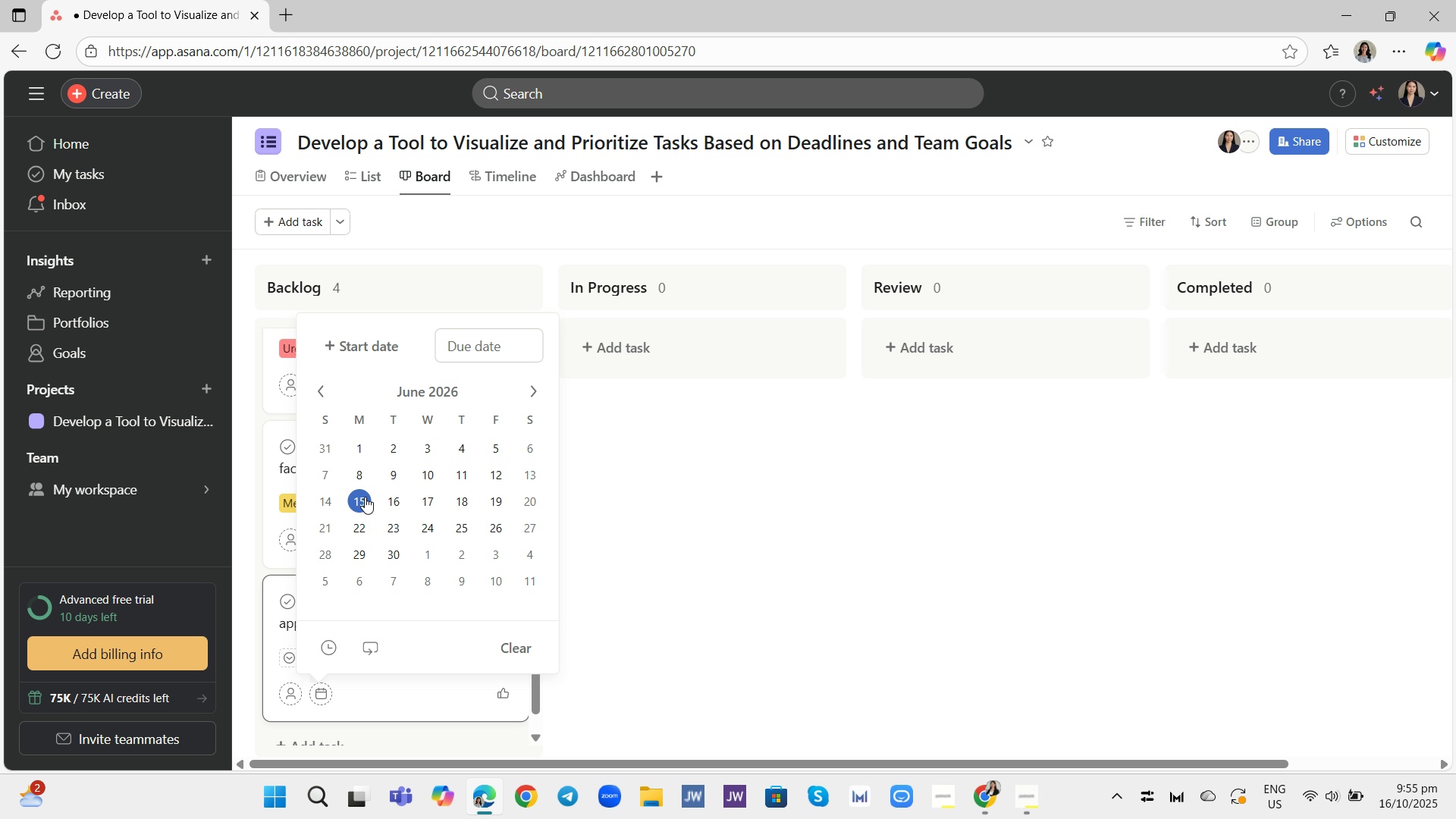 
left_click([362, 497])
 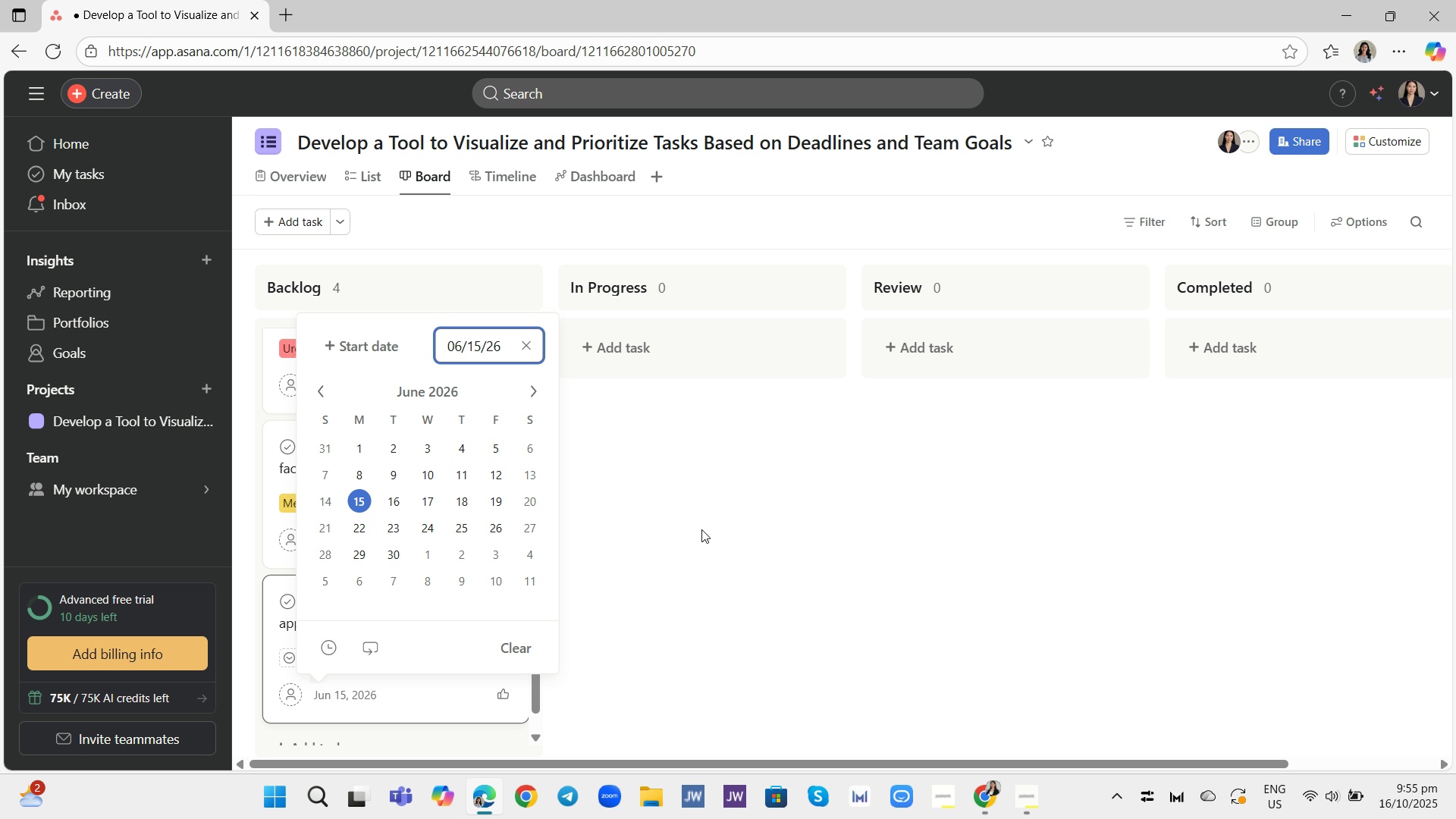 
left_click([701, 529])
 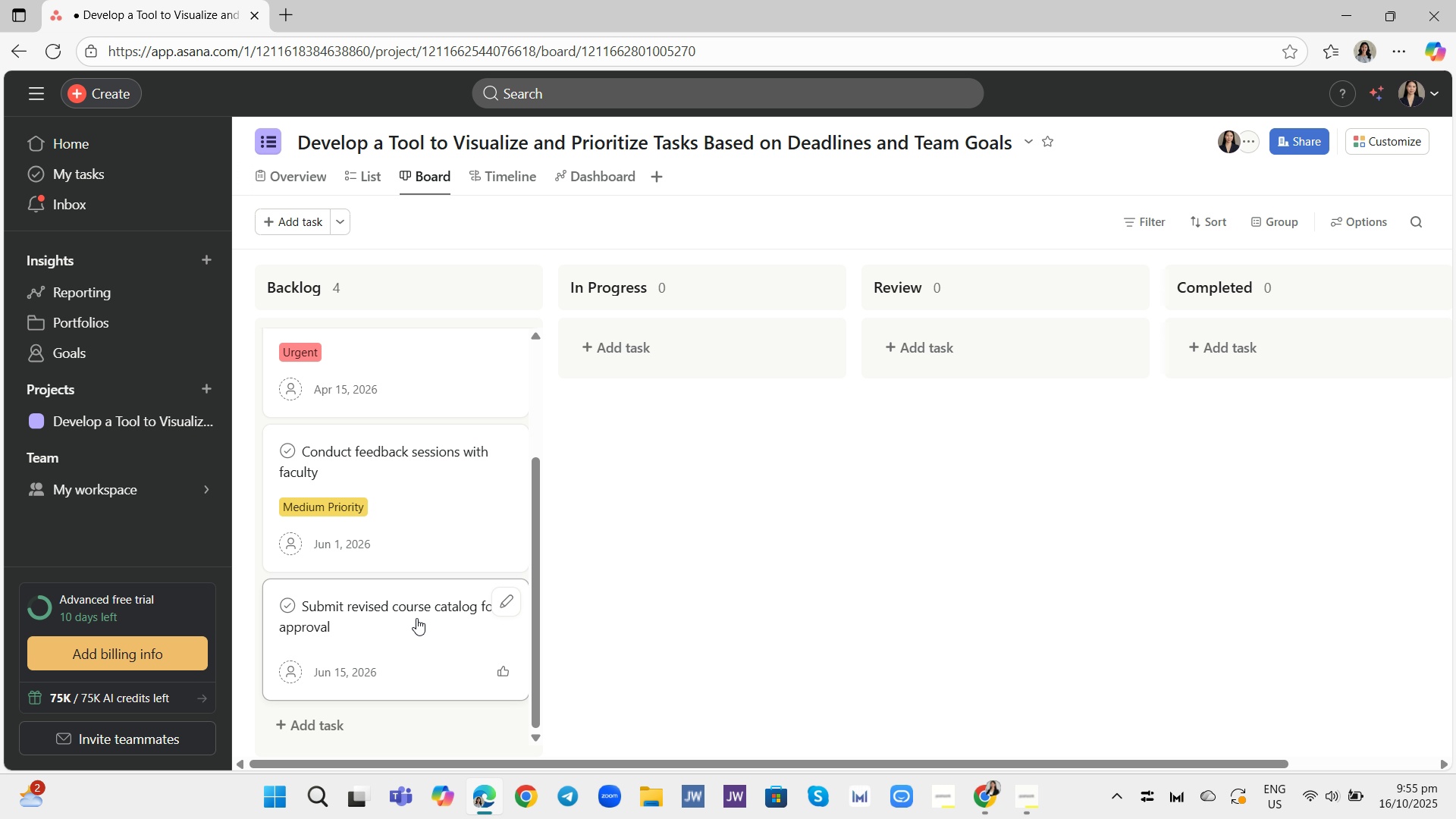 
left_click([416, 618])
 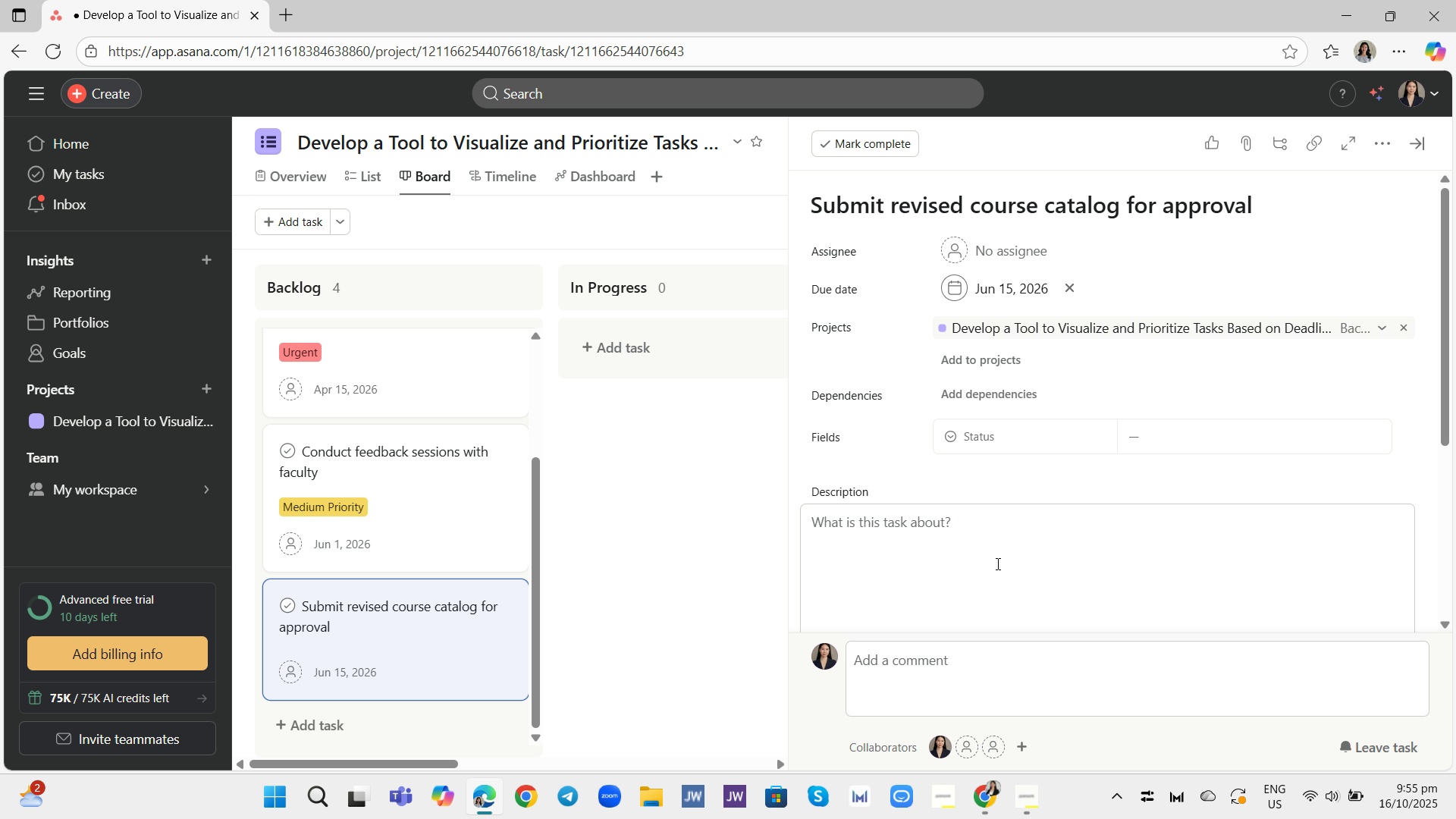 
left_click([1163, 433])
 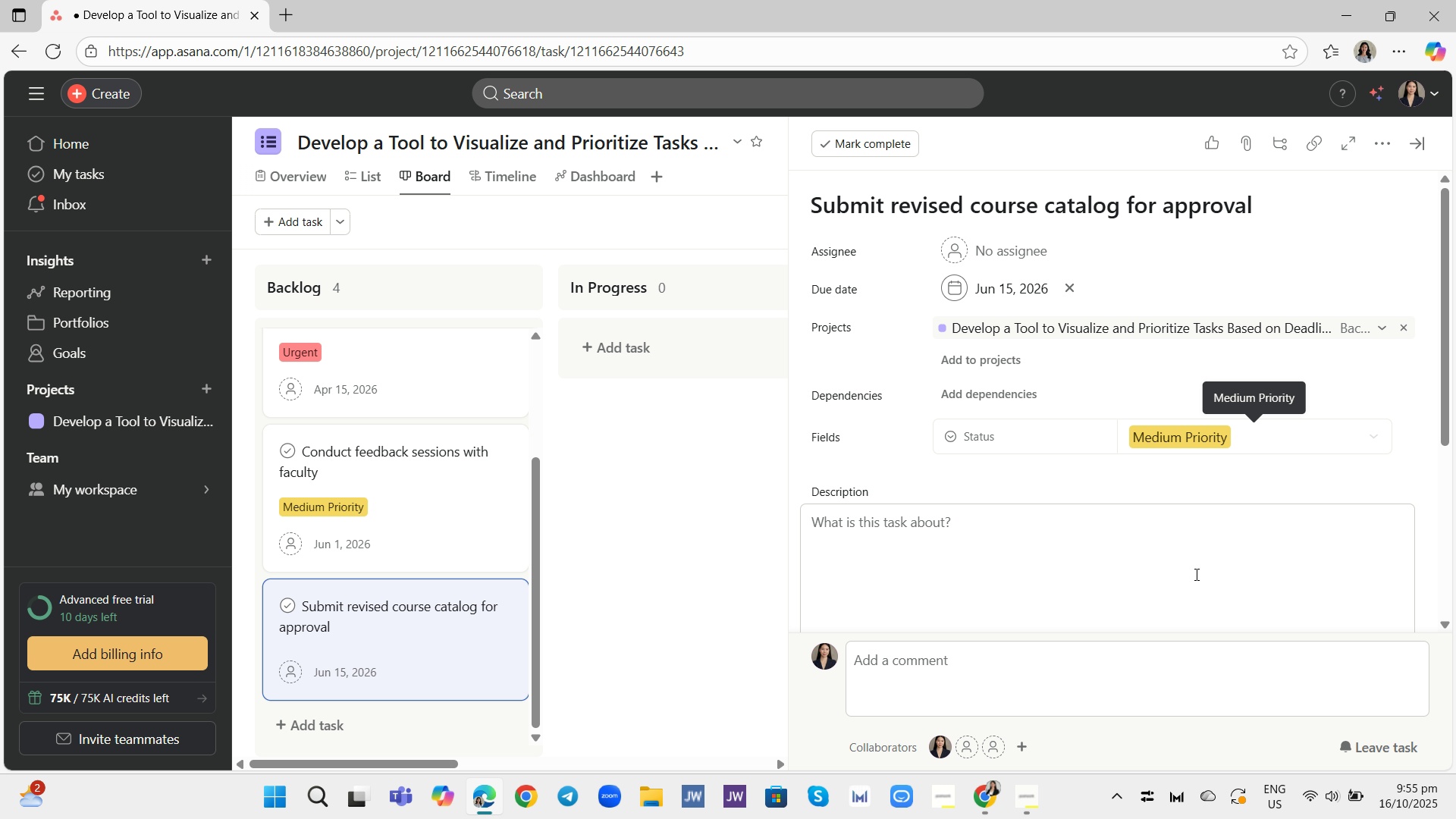 
left_click([1195, 574])
 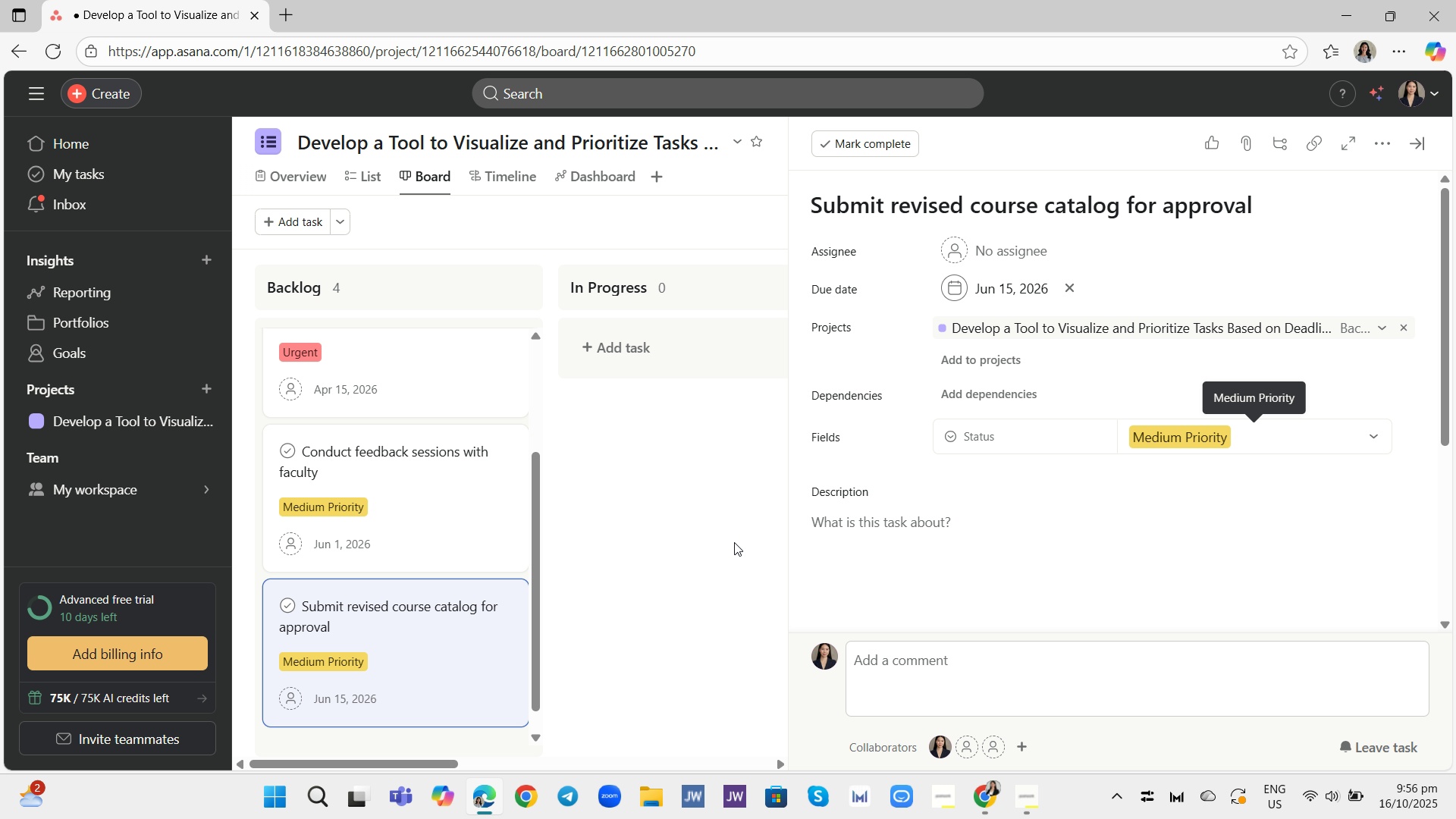 
left_click([734, 542])
 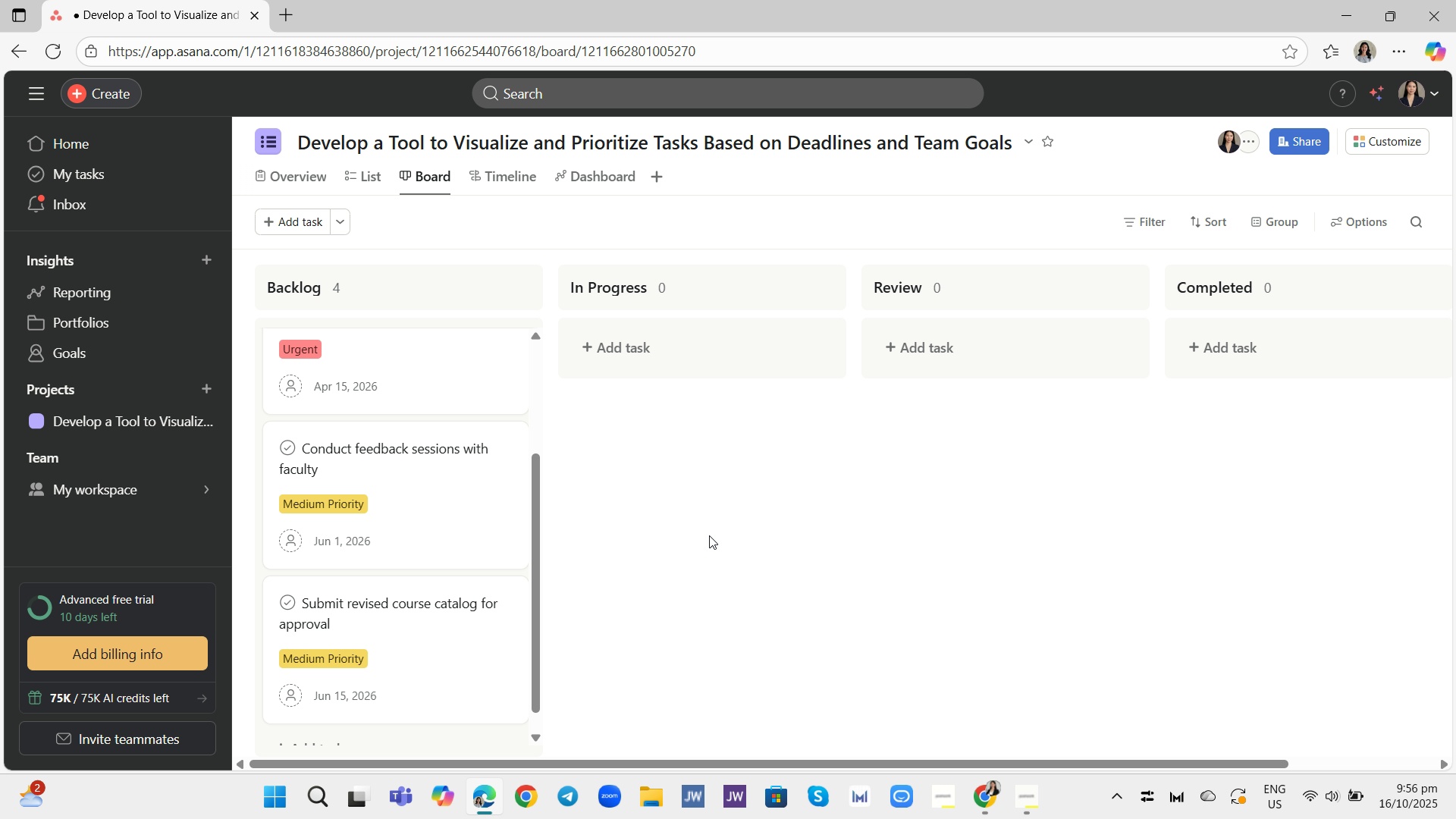 
scroll: coordinate [494, 508], scroll_direction: up, amount: 4.0
 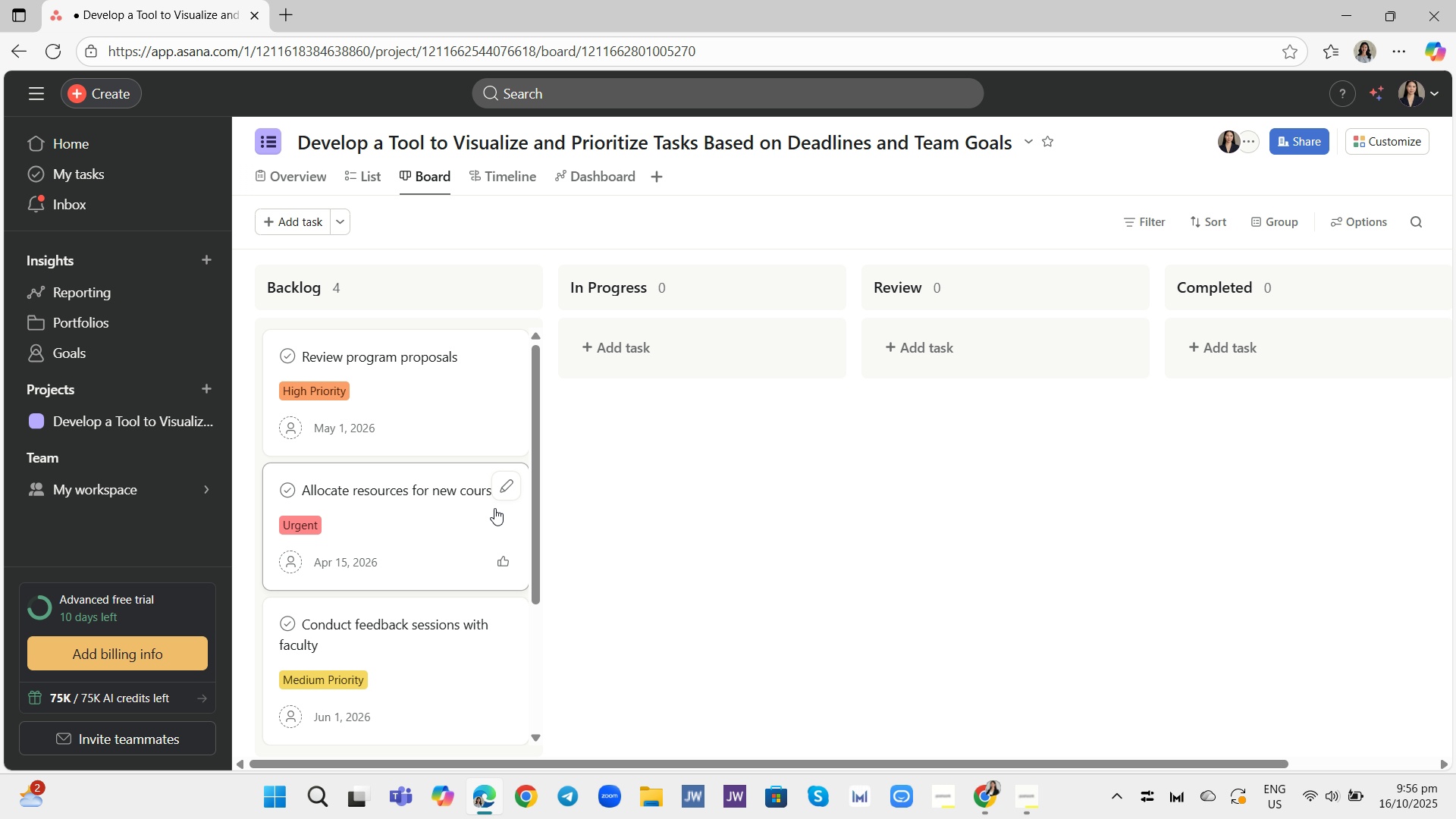 
scroll: coordinate [494, 526], scroll_direction: down, amount: 6.0
 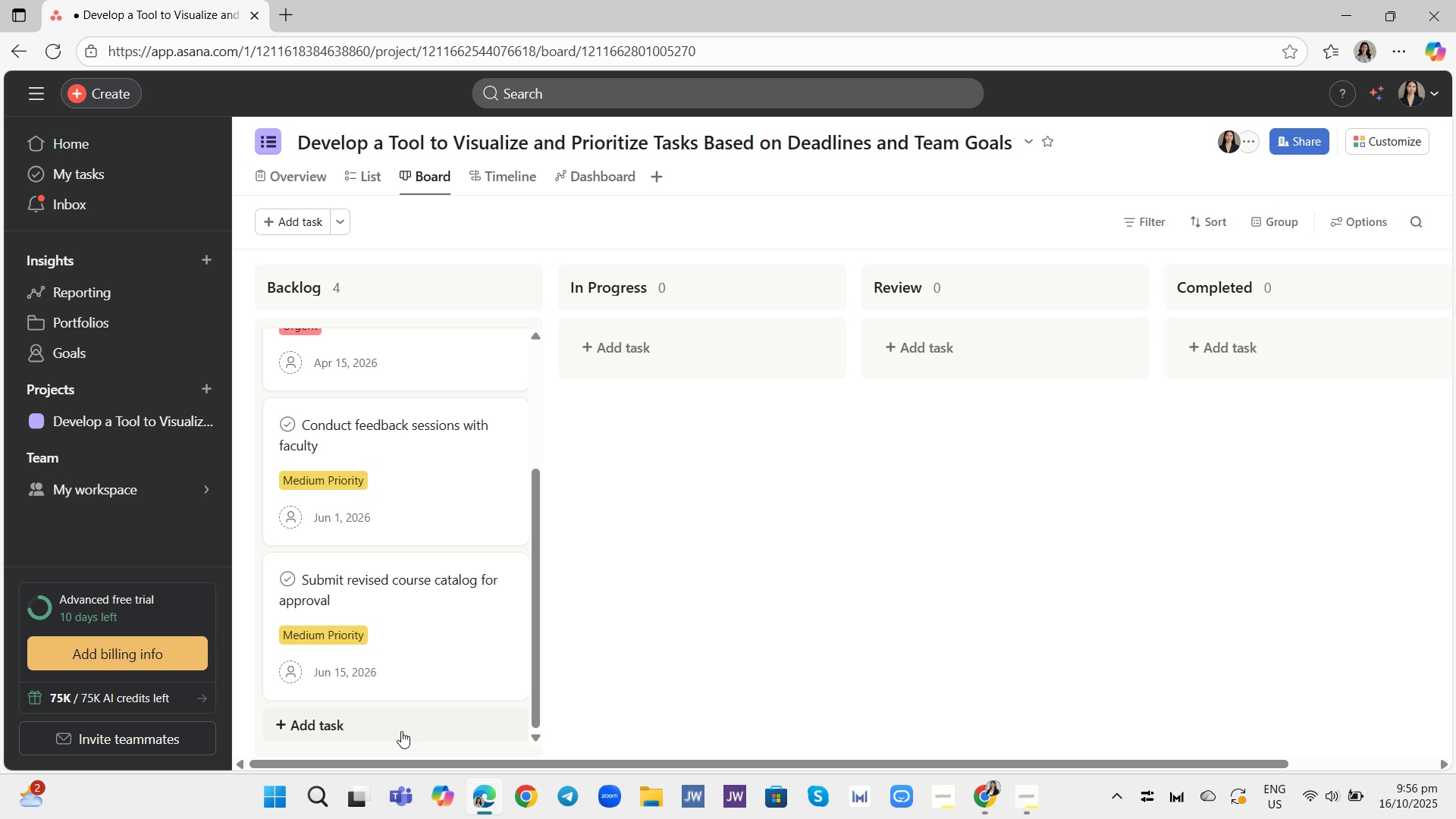 
left_click([401, 731])
 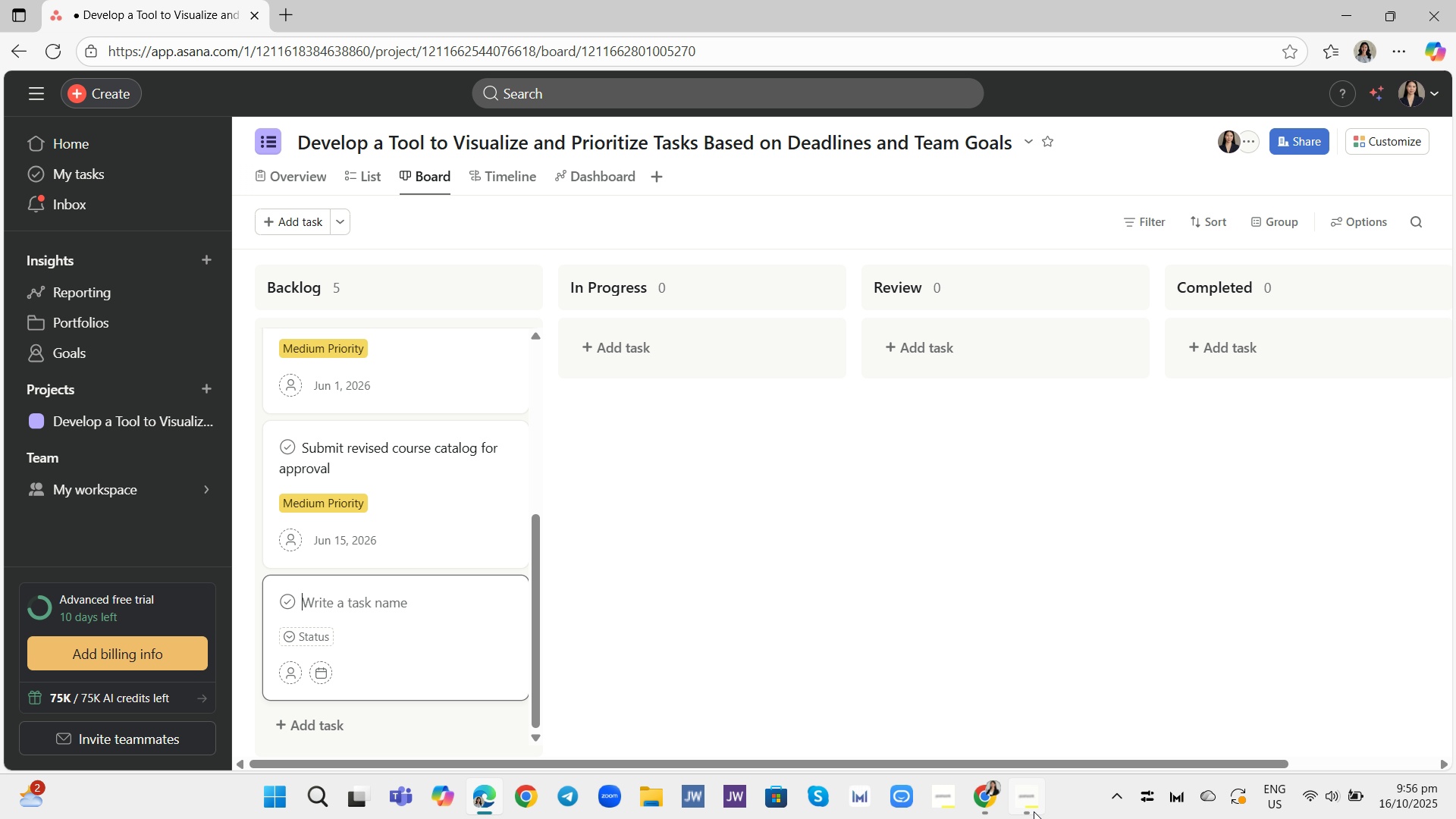 
left_click([1023, 802])